 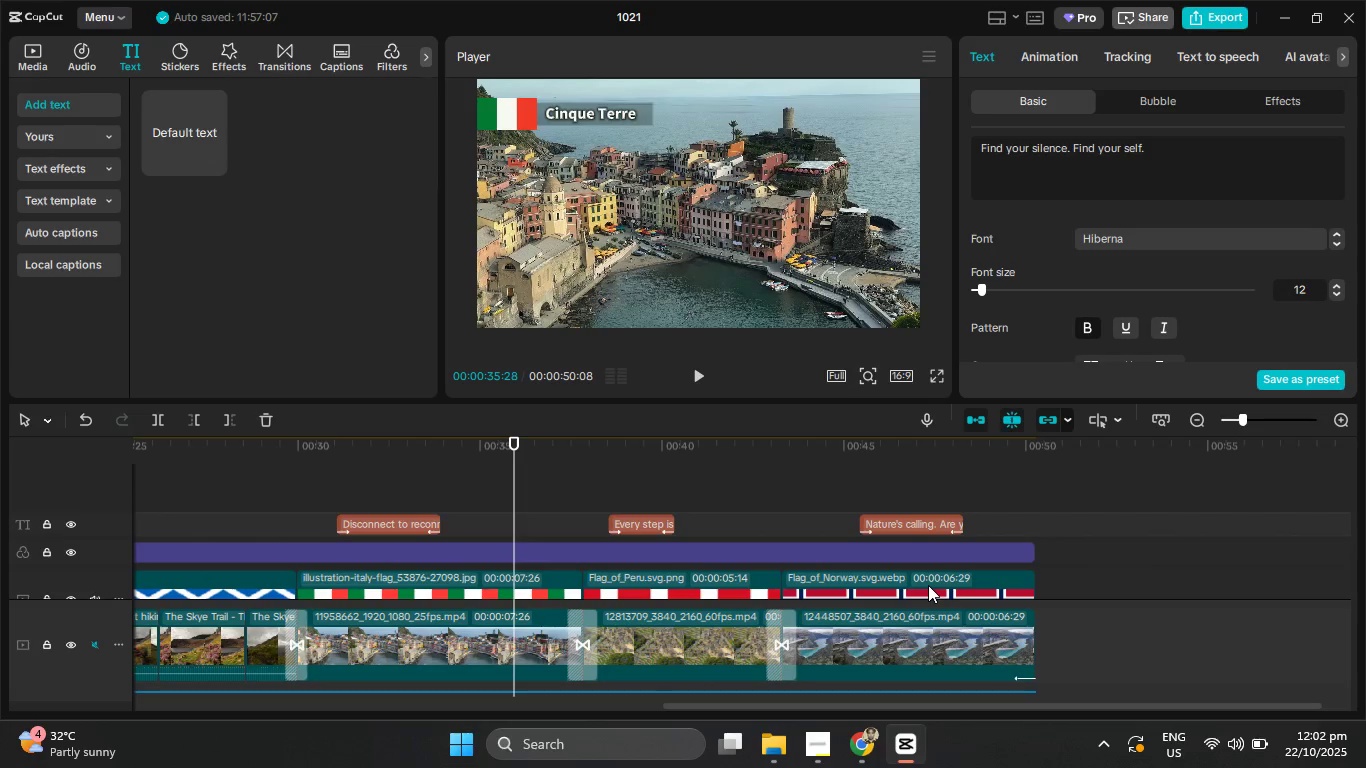 
mouse_move([792, 752])
 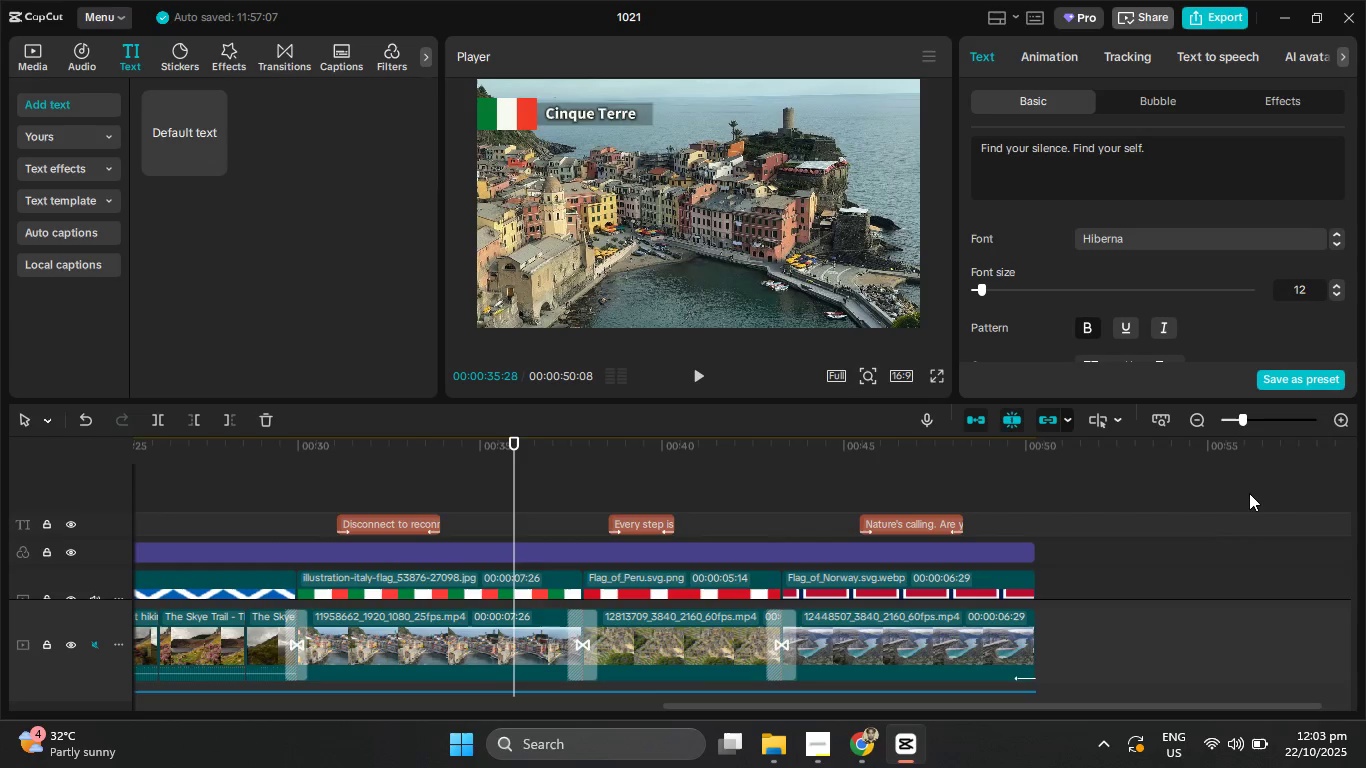 
wait(51.95)
 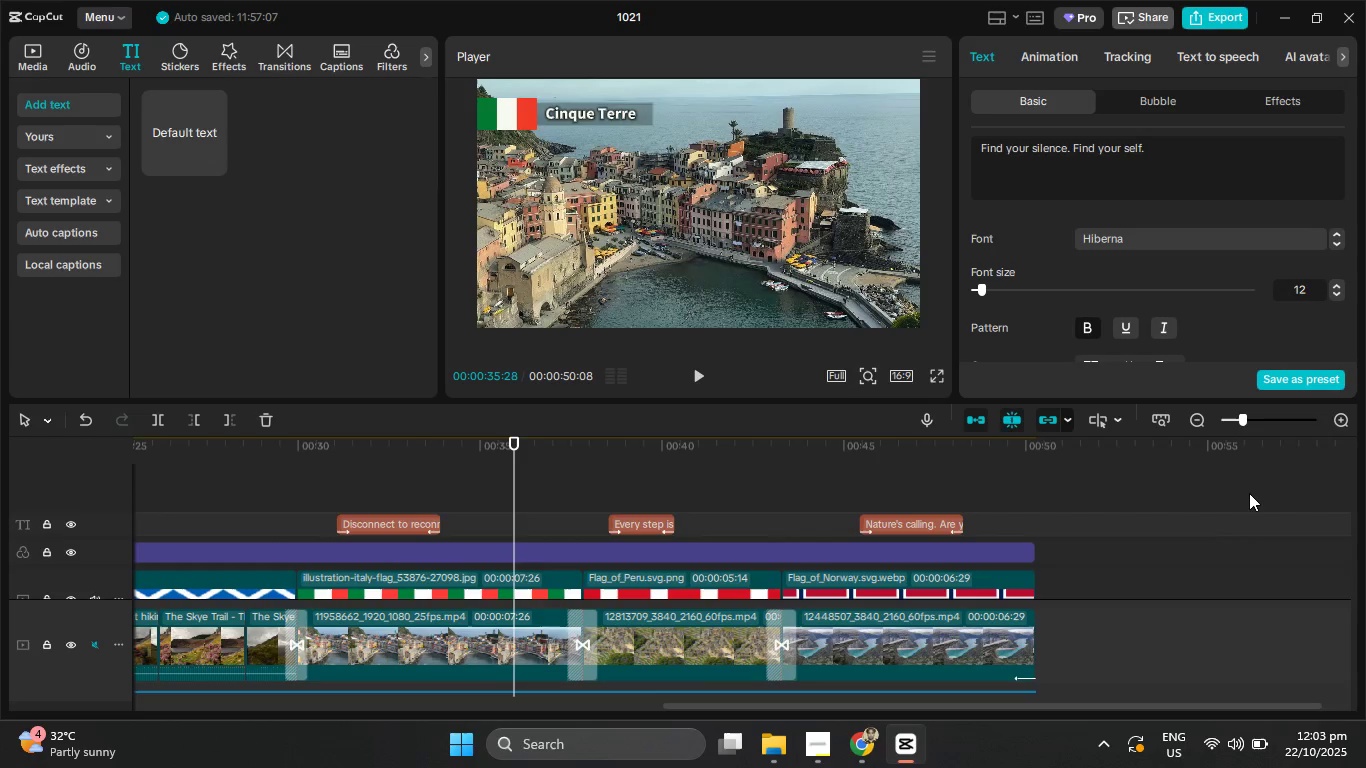 
mouse_move([843, 755])
 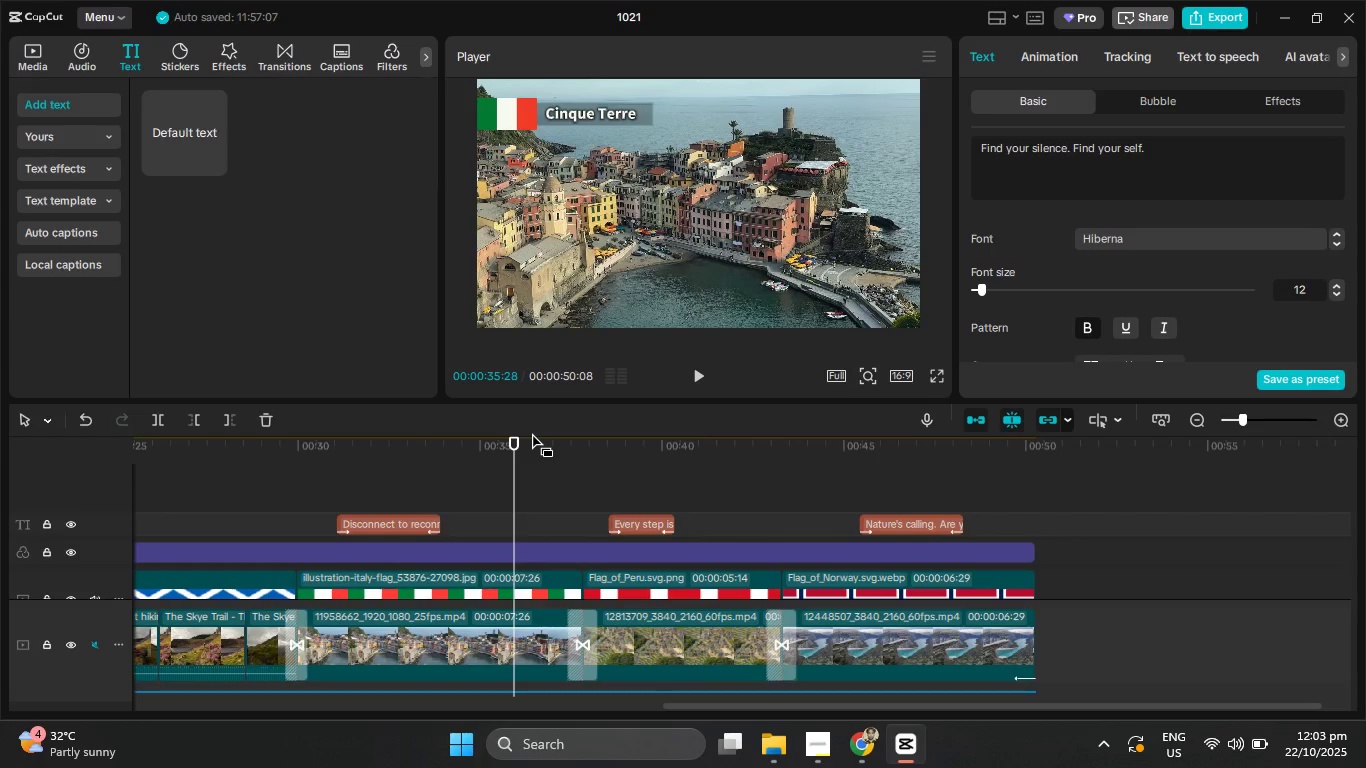 
wait(17.8)
 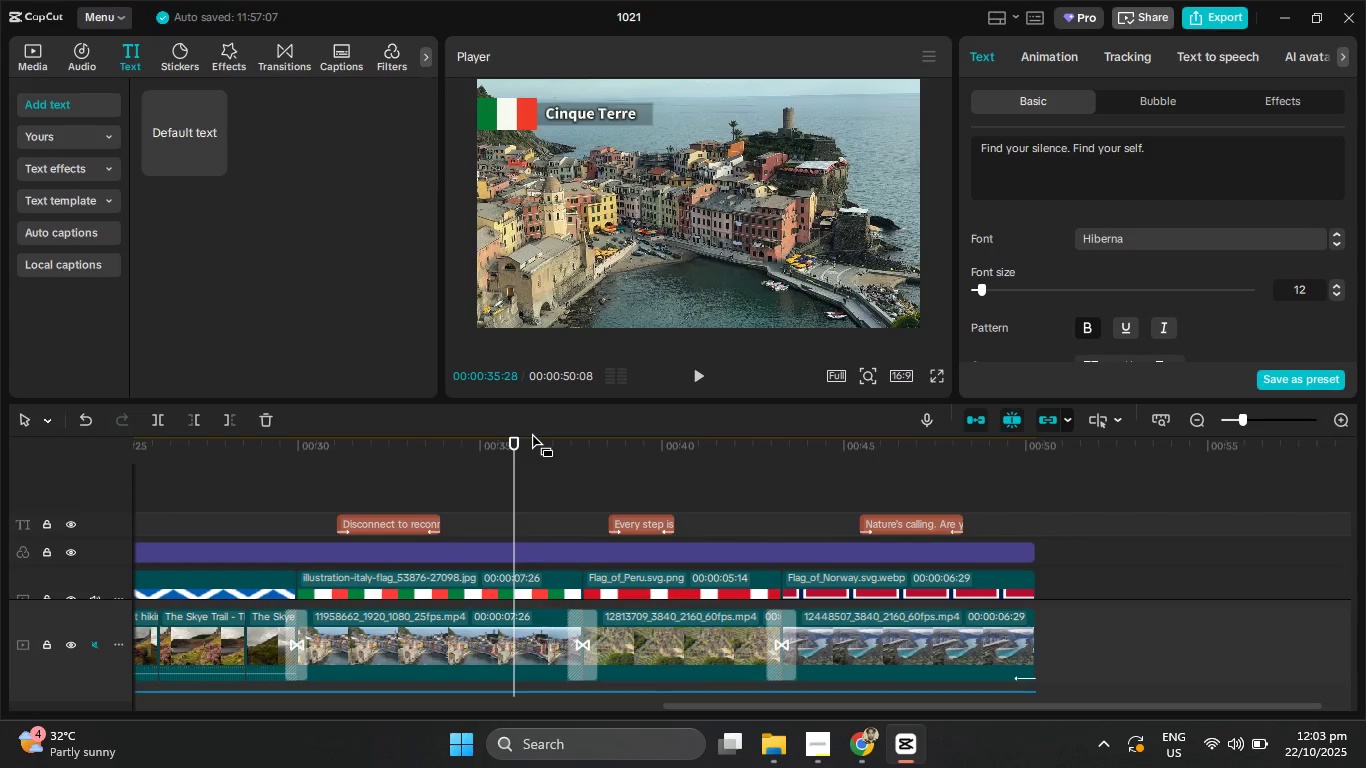 
left_click([705, 374])
 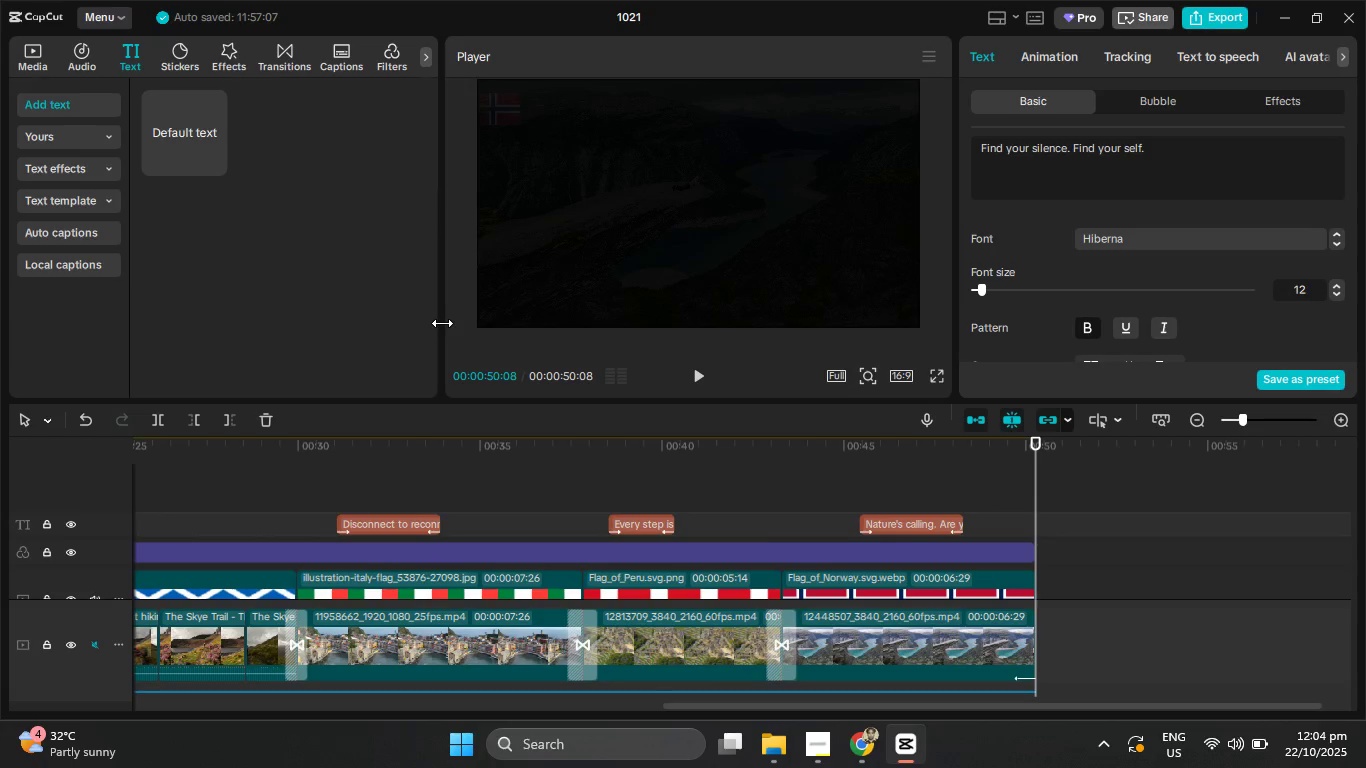 
wait(23.51)
 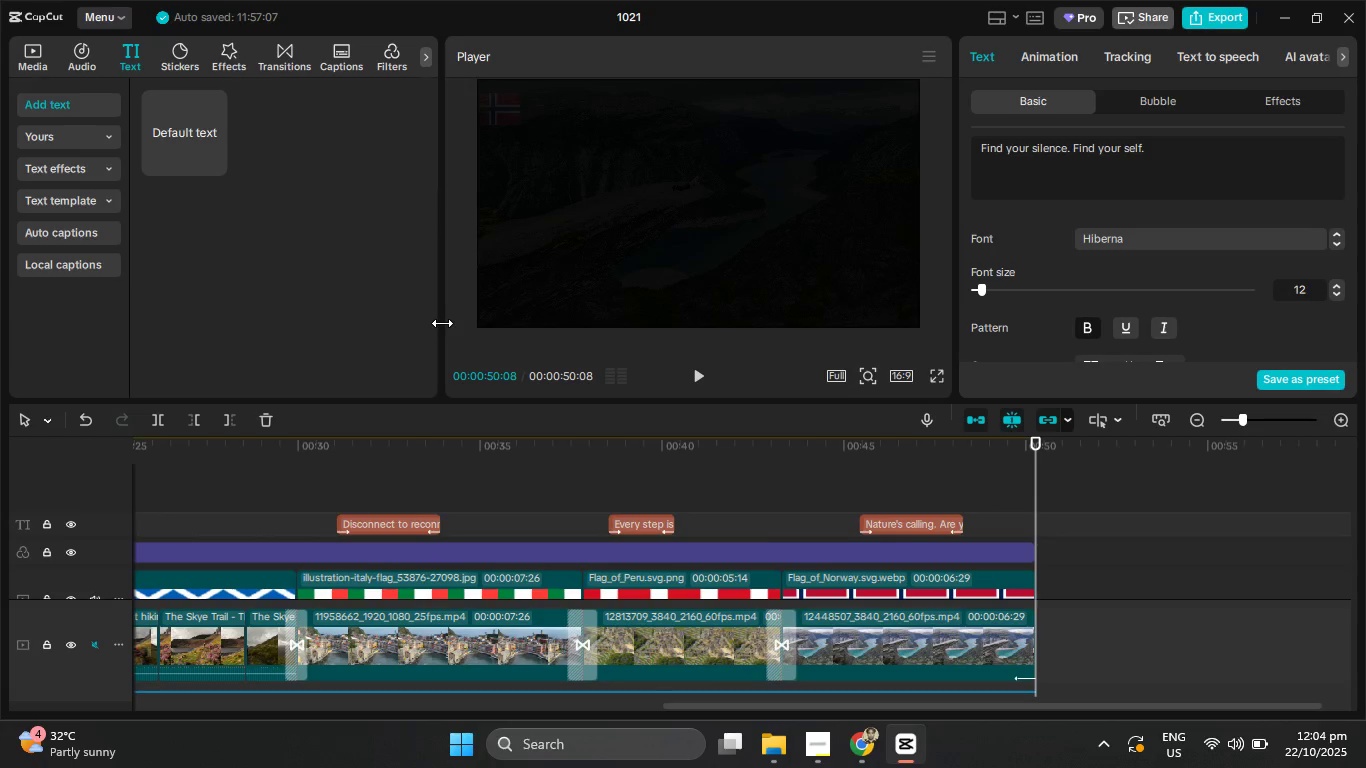 
left_click([811, 762])
 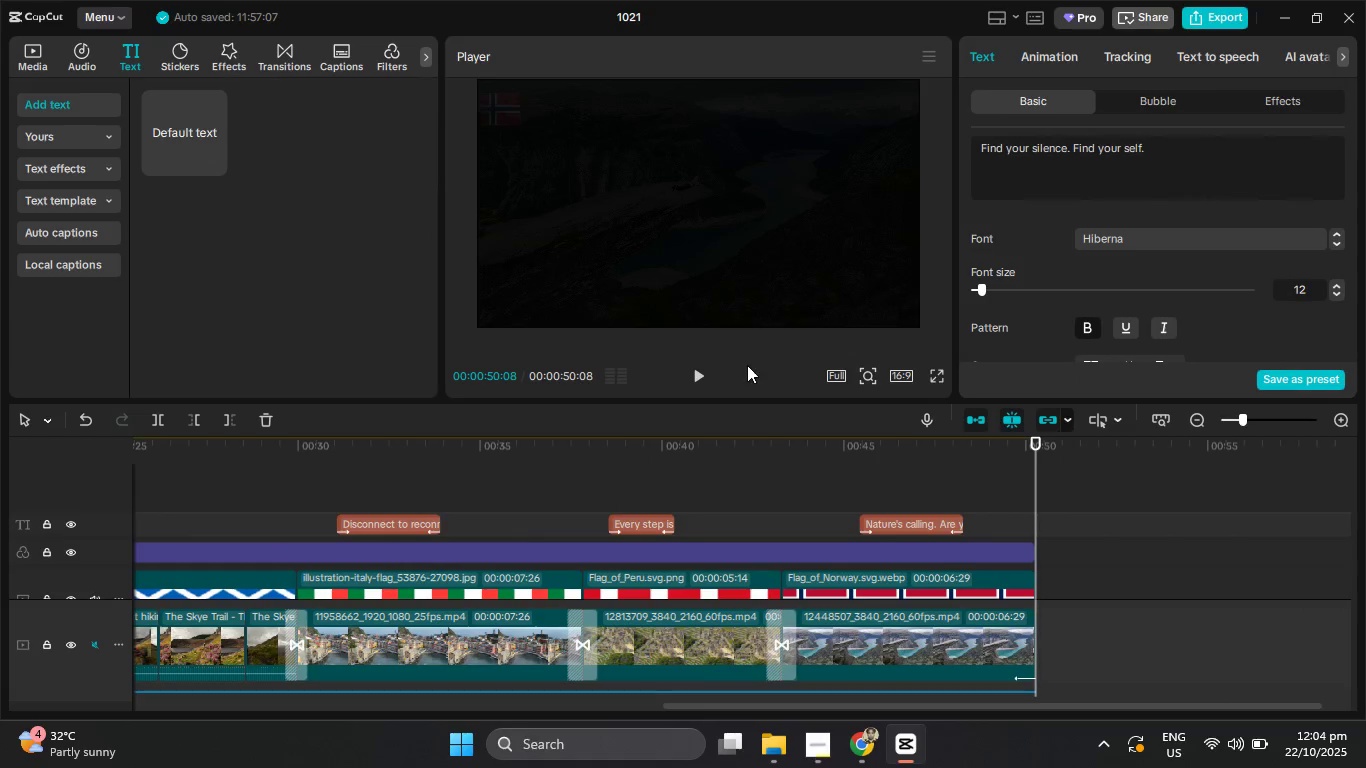 
left_click([702, 373])
 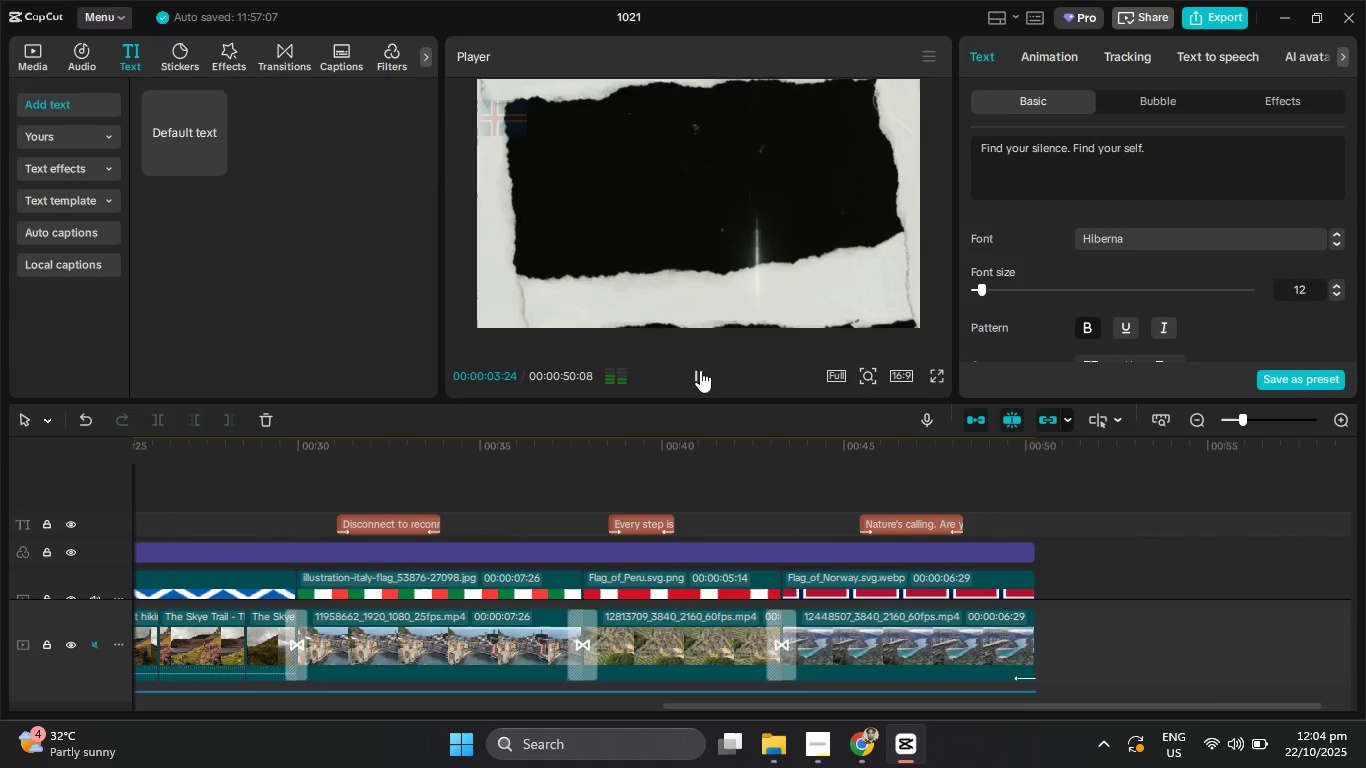 
wait(5.35)
 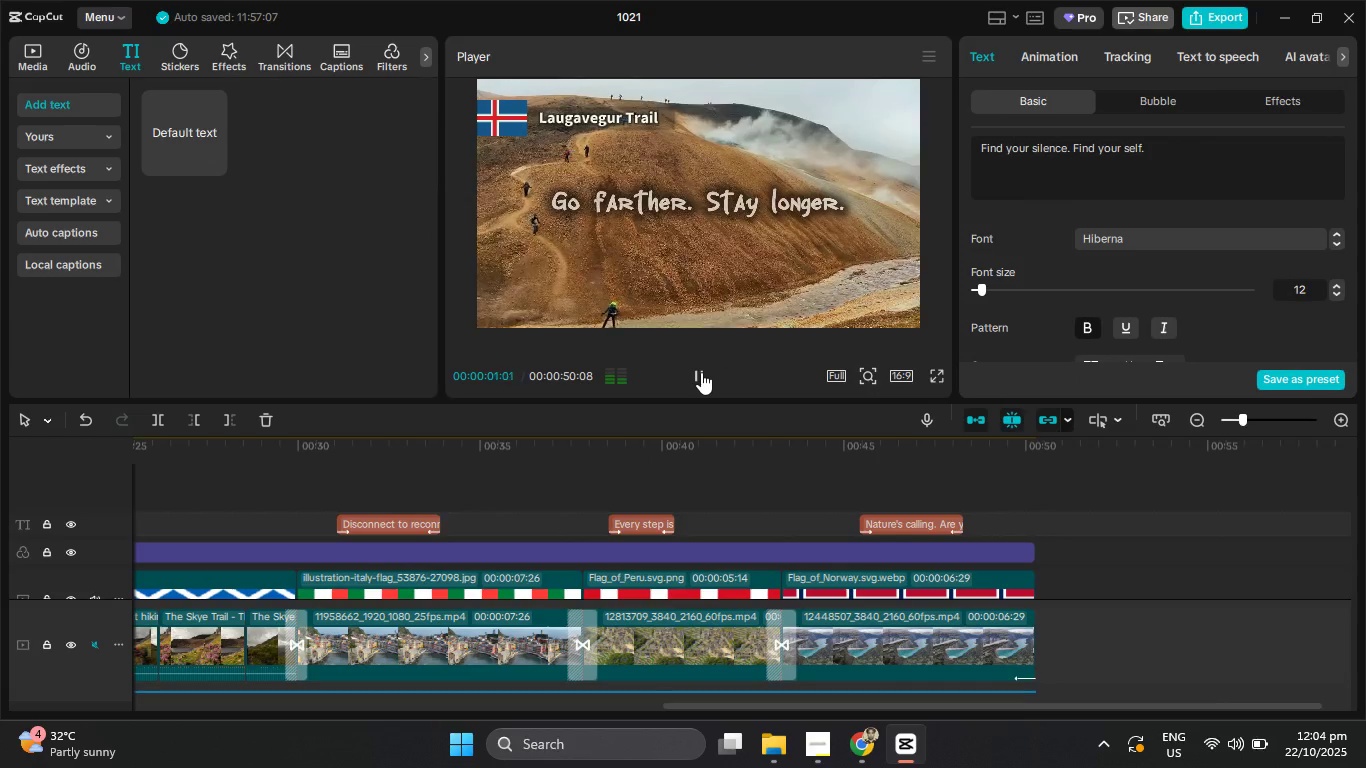 
mouse_move([687, 363])
 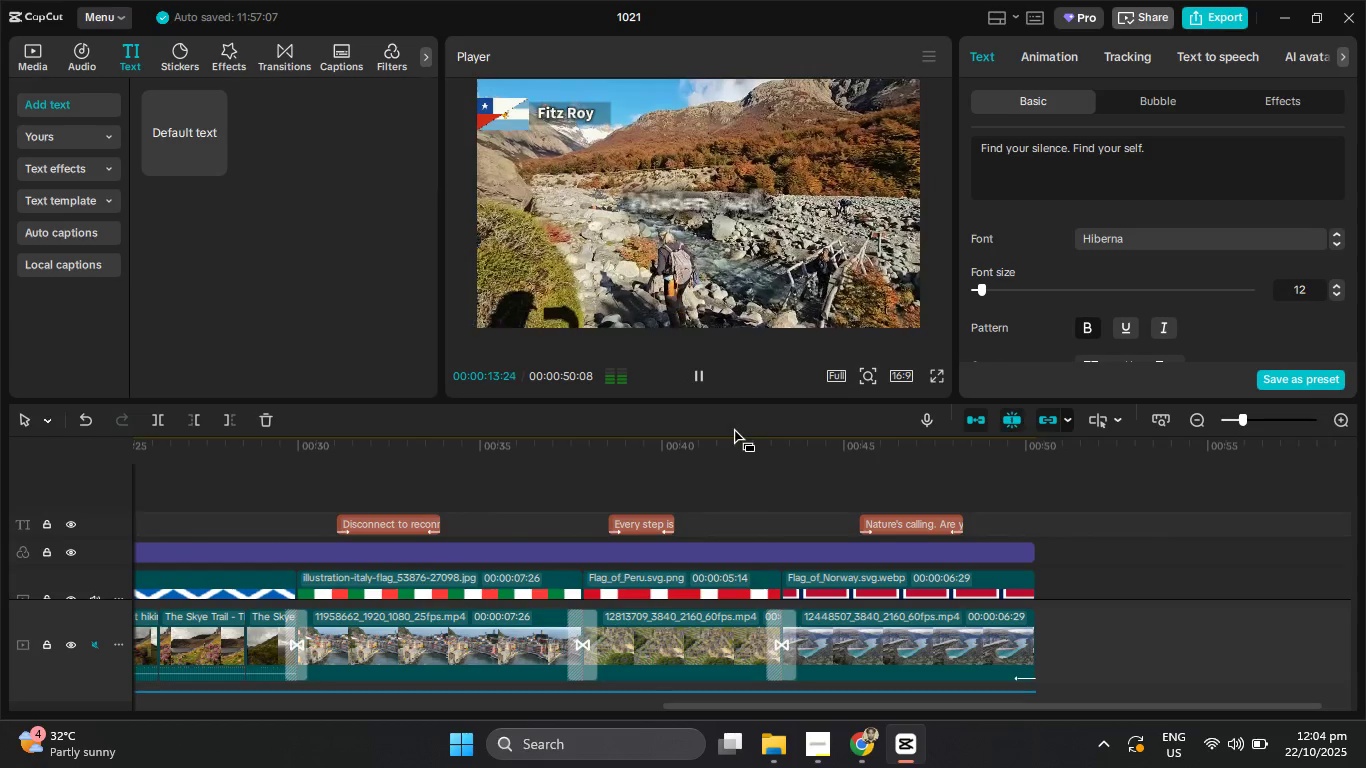 
wait(8.99)
 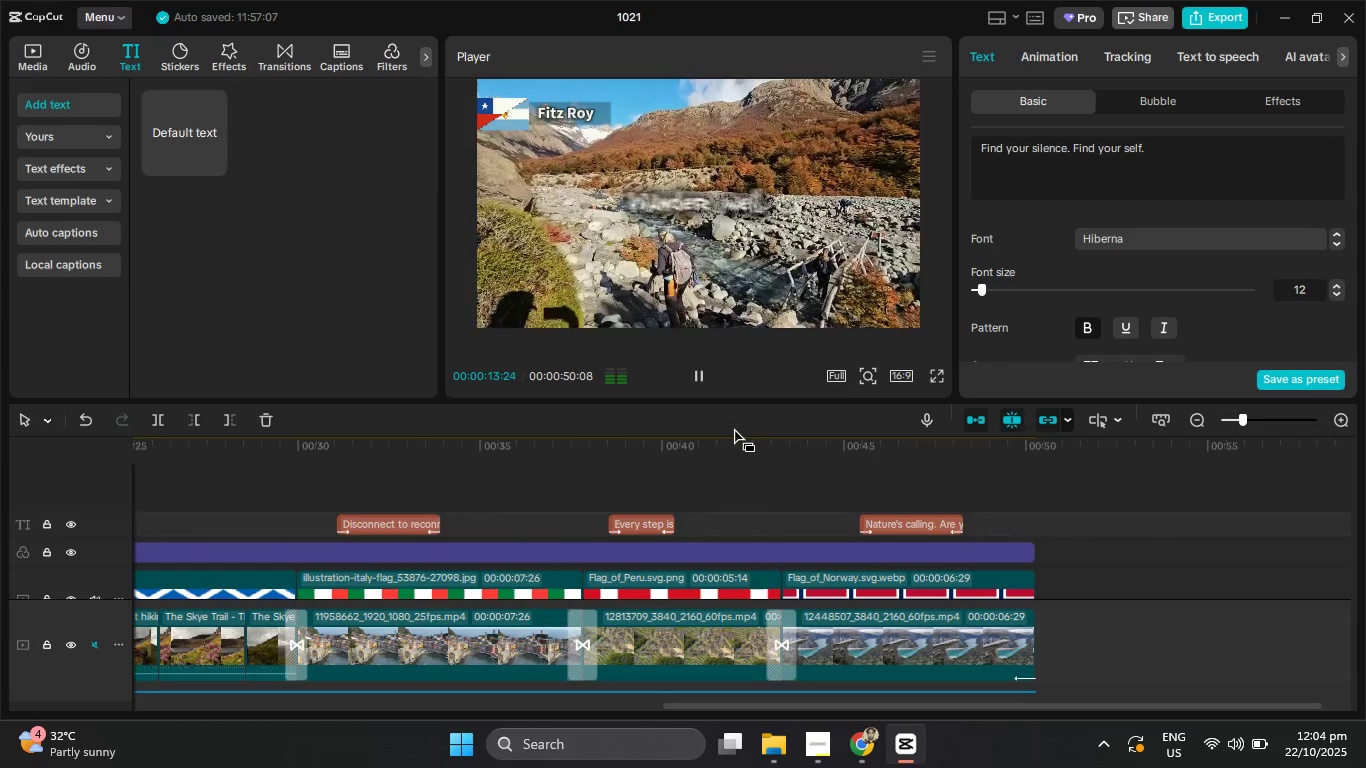 
mouse_move([919, 692])
 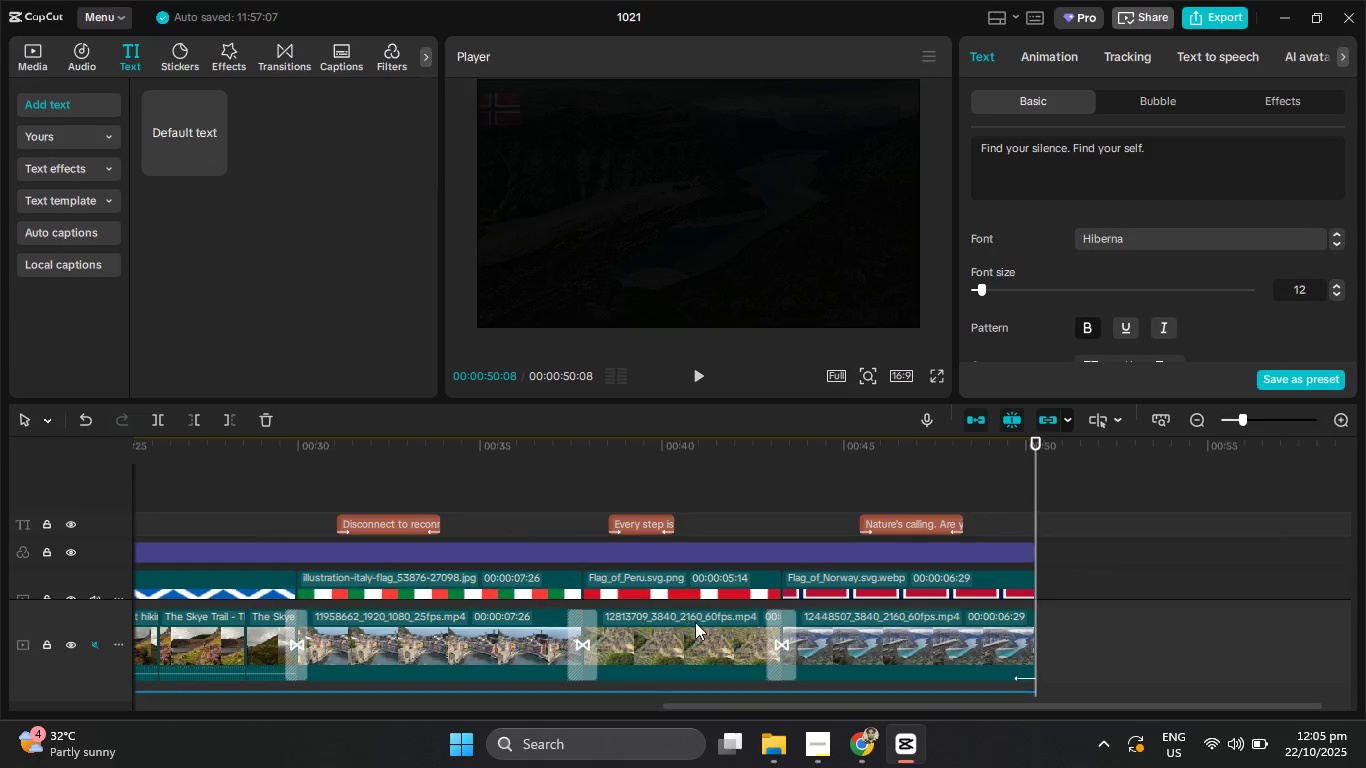 
wait(63.51)
 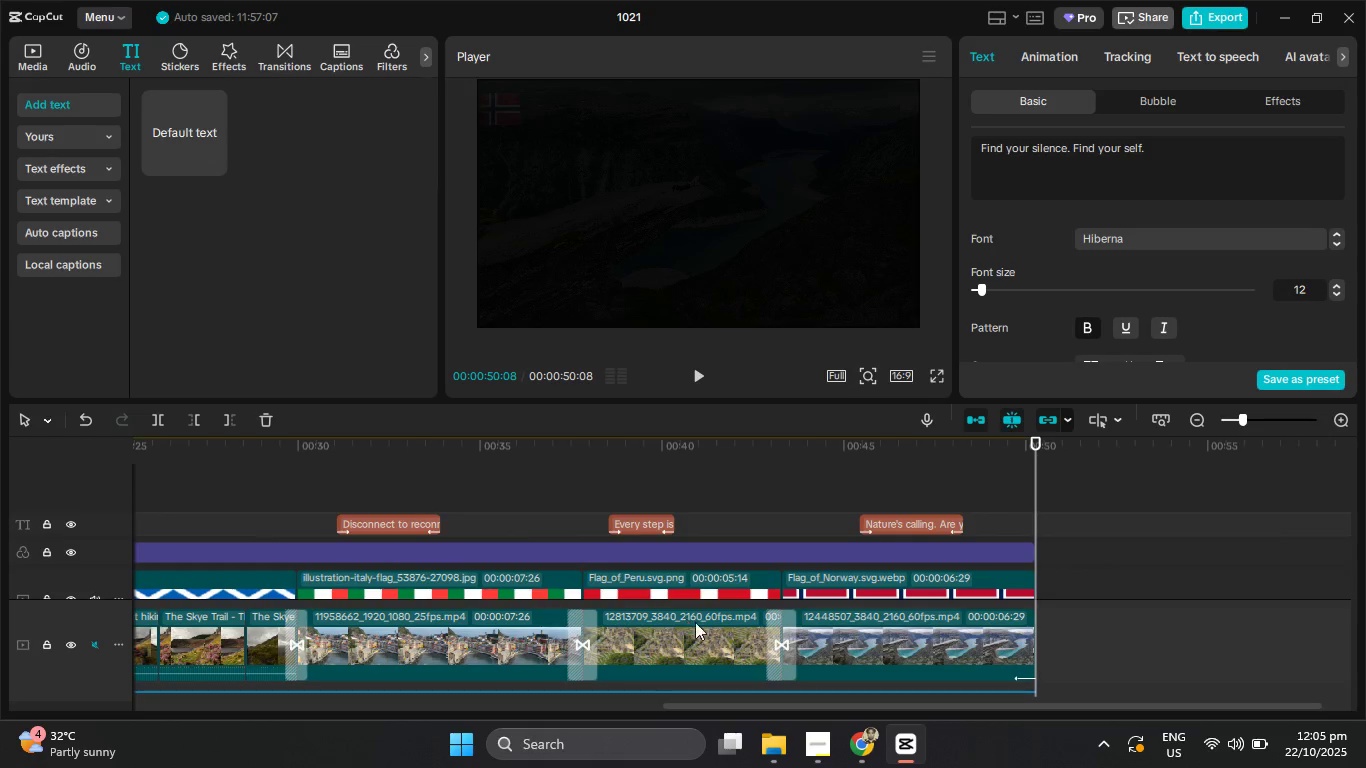 
mouse_move([949, 741])
 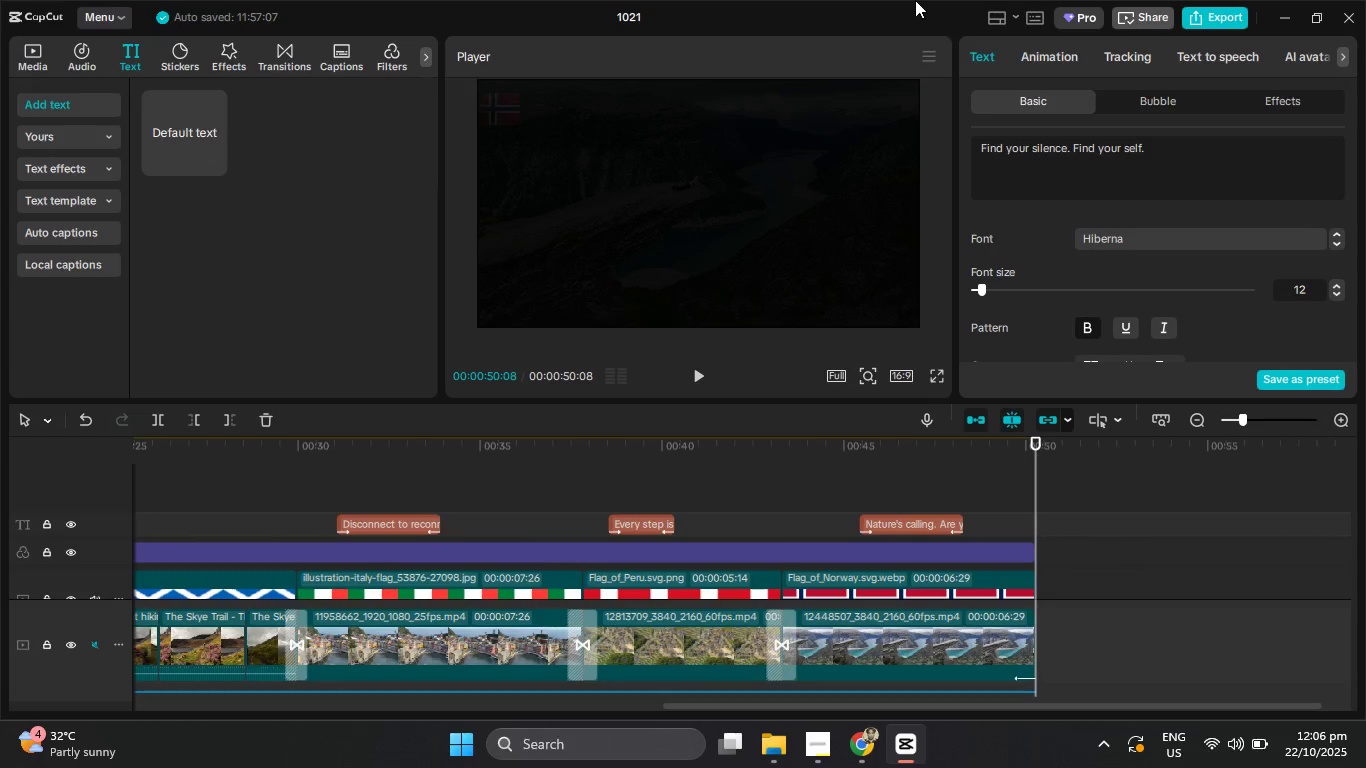 
wait(23.7)
 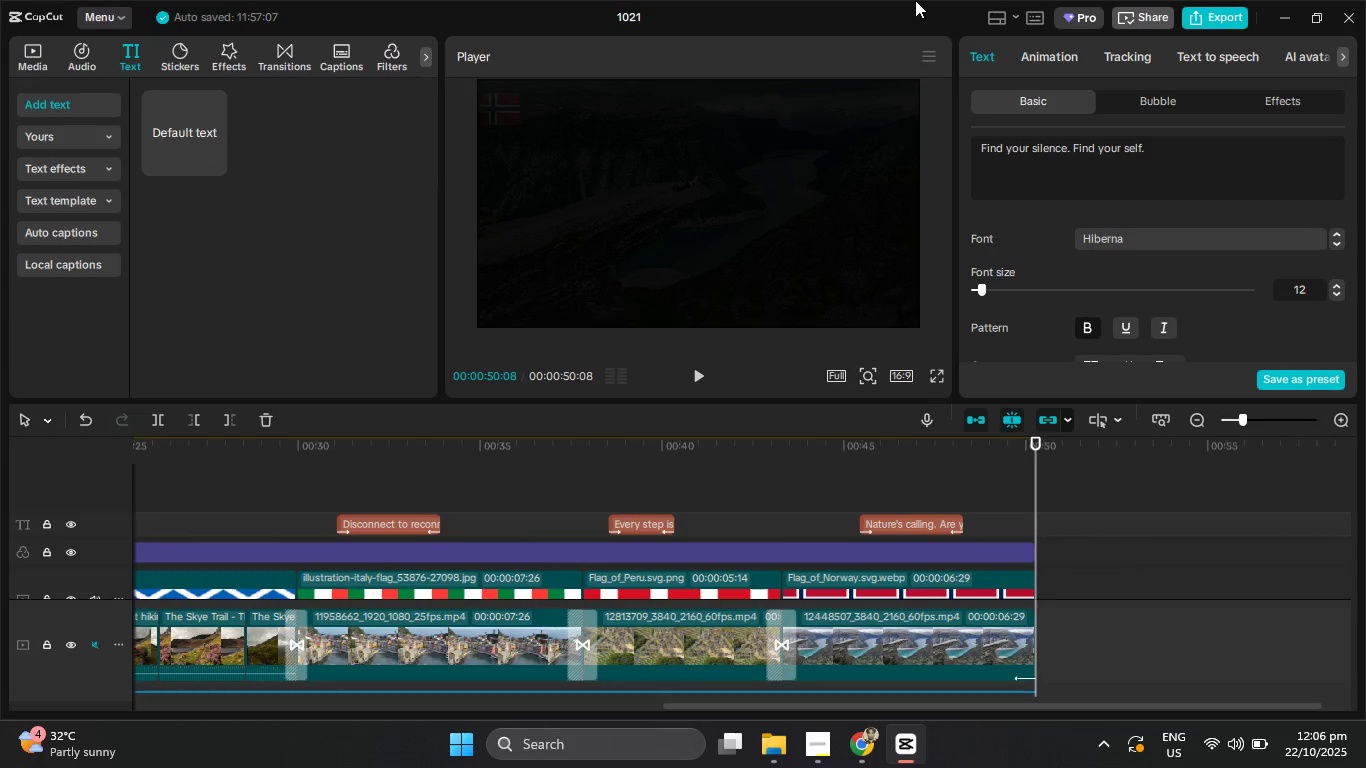 
left_click([831, 752])